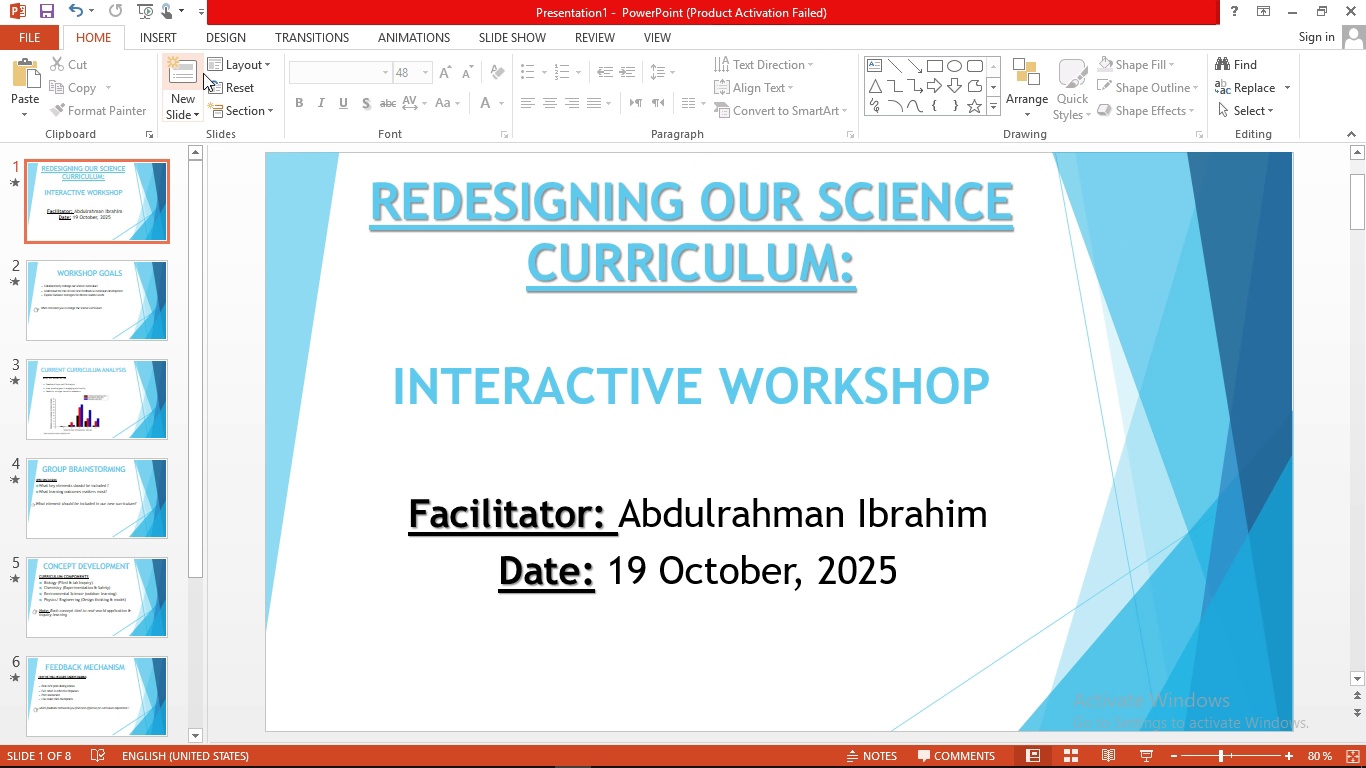 
wait(6.51)
 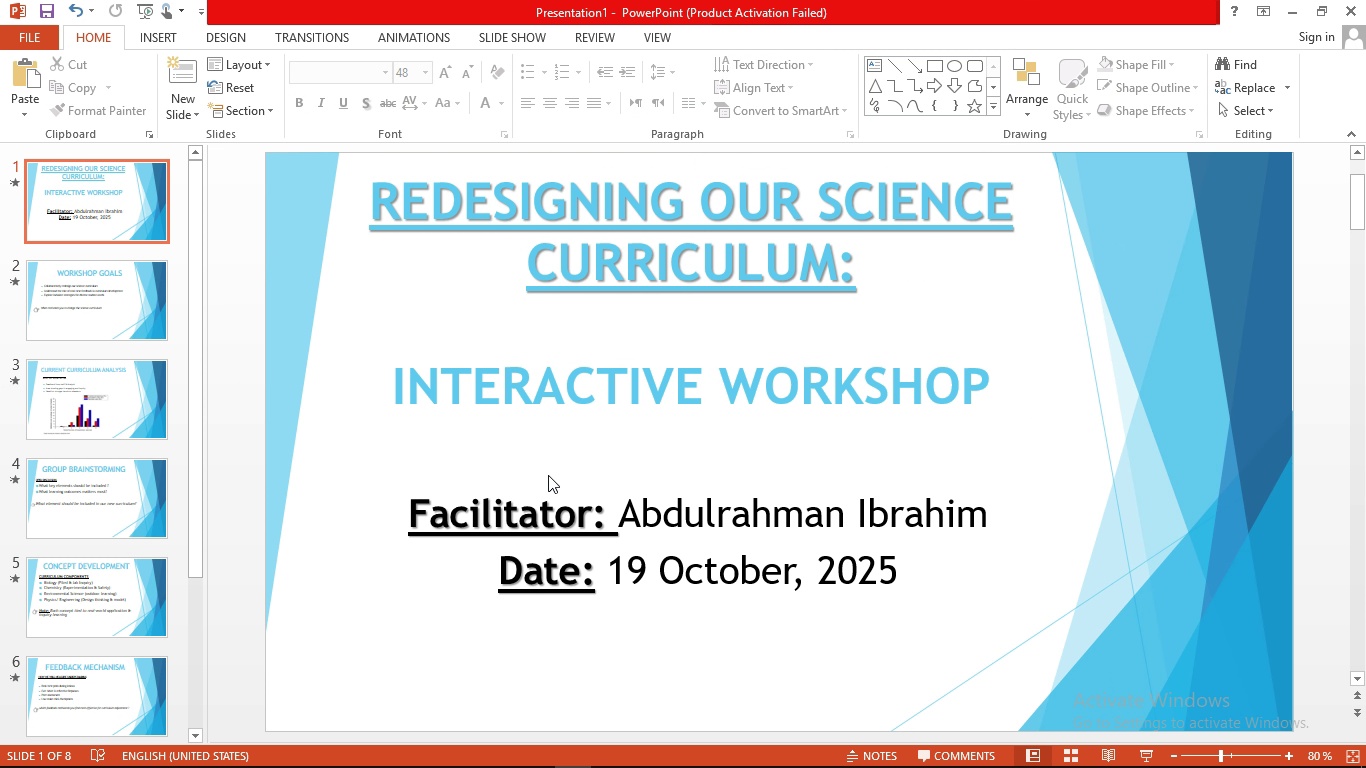 
left_click([584, 248])
 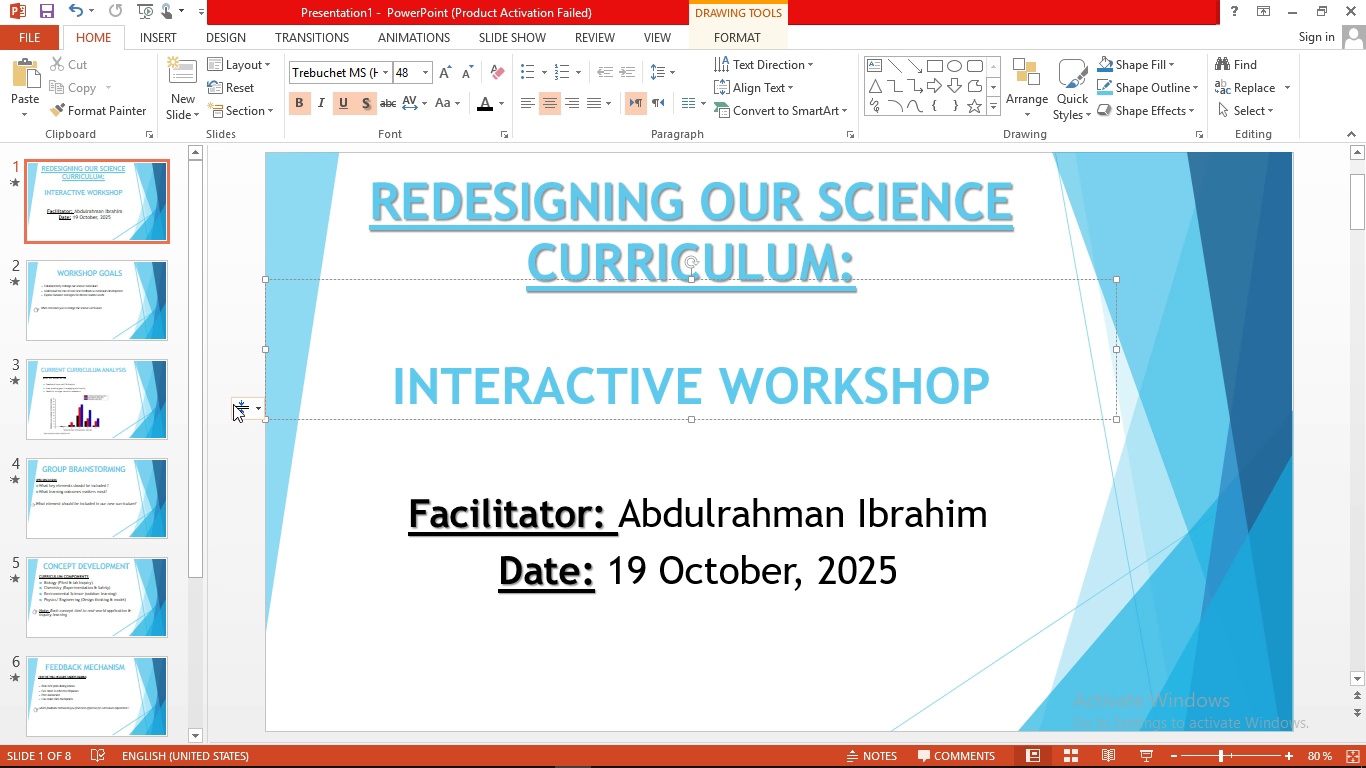 
left_click([239, 408])
 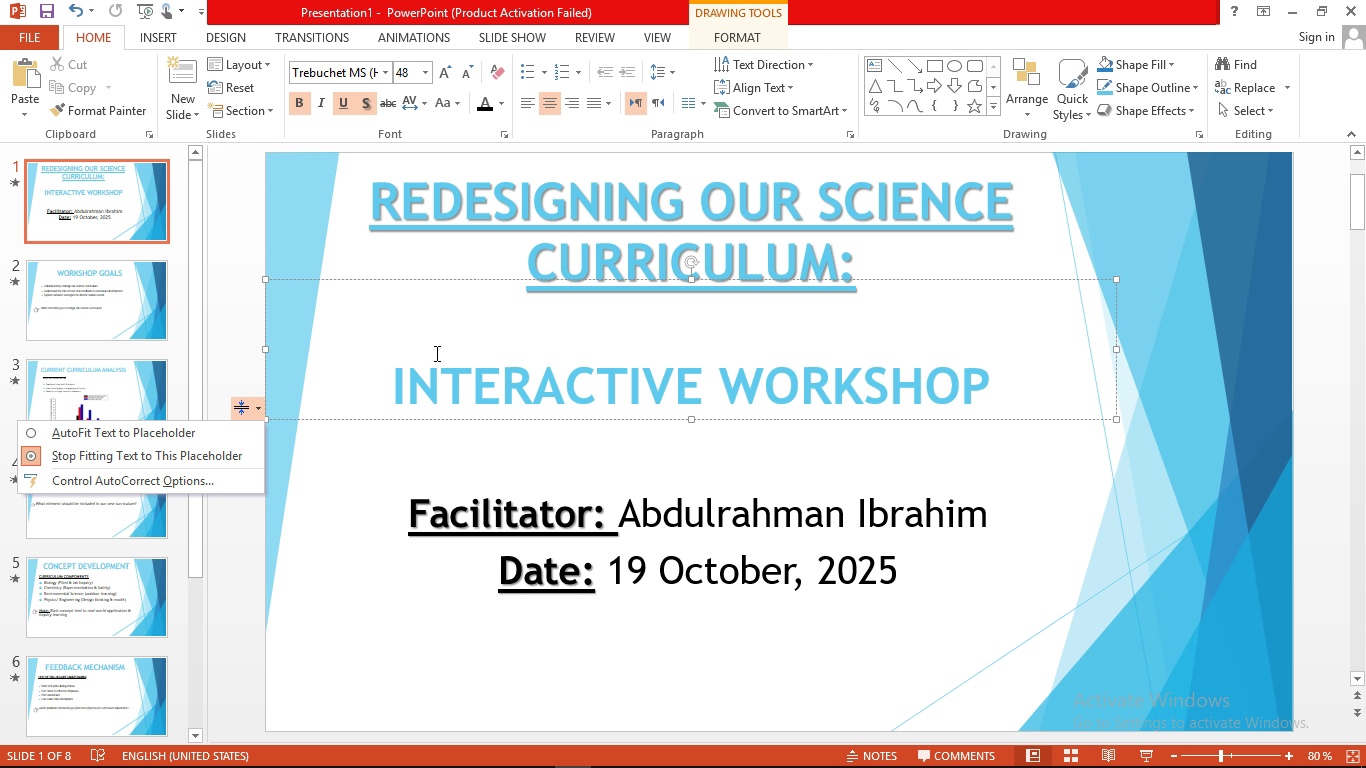 
left_click([470, 346])
 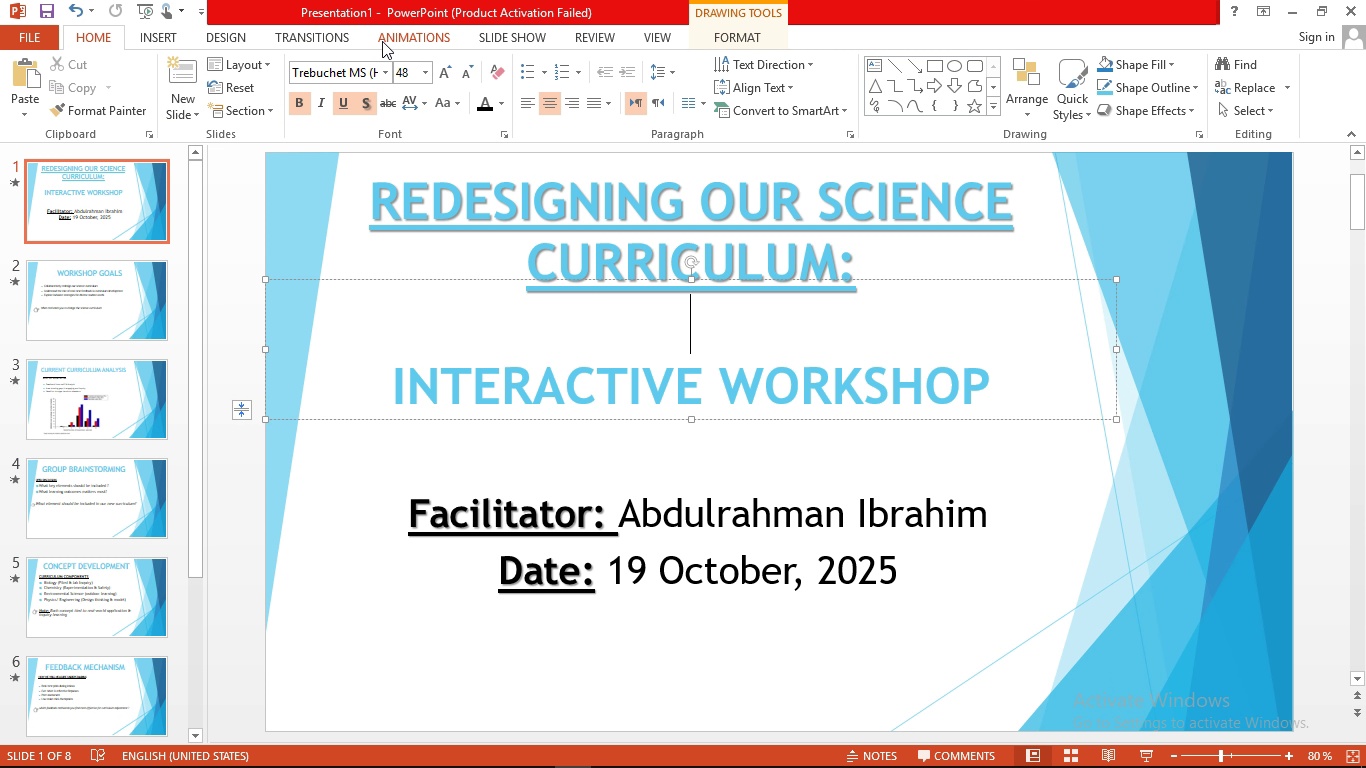 
wait(5.95)
 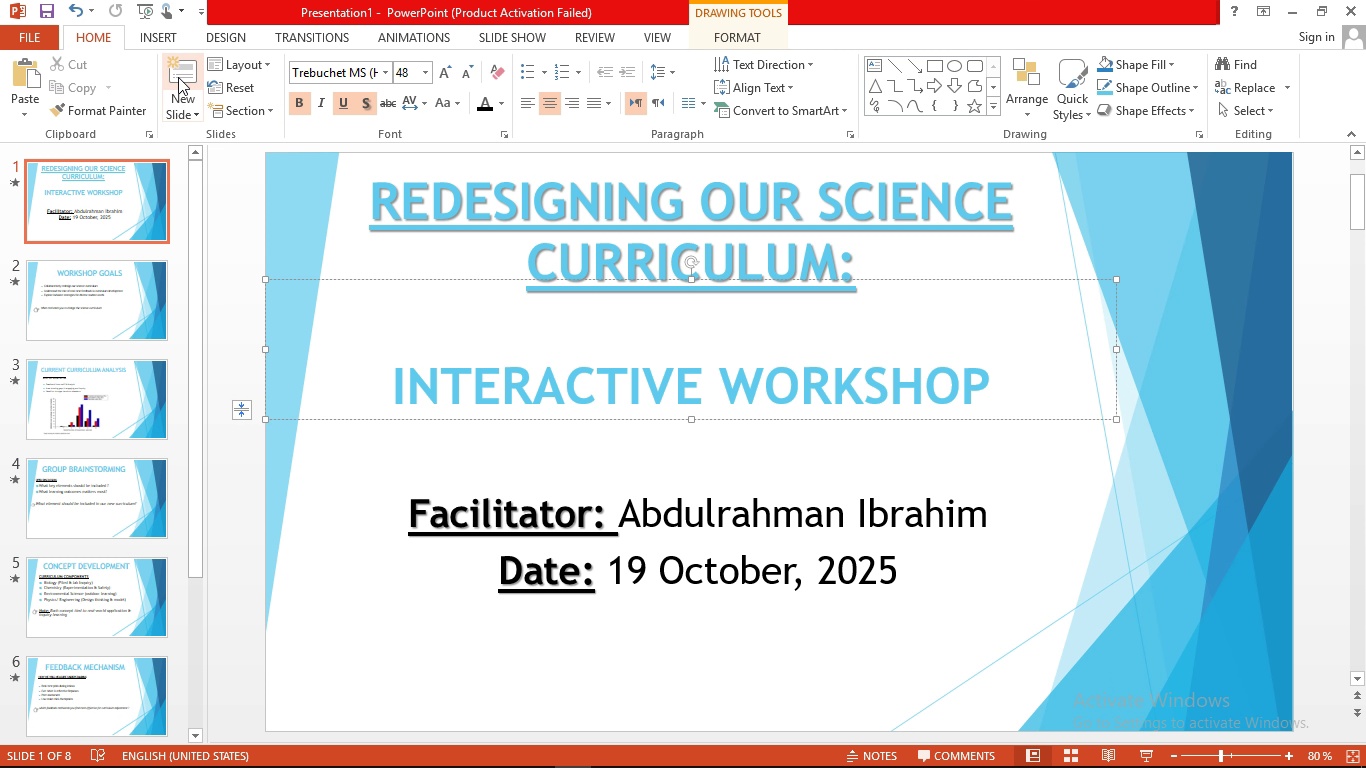 
left_click([382, 41])
 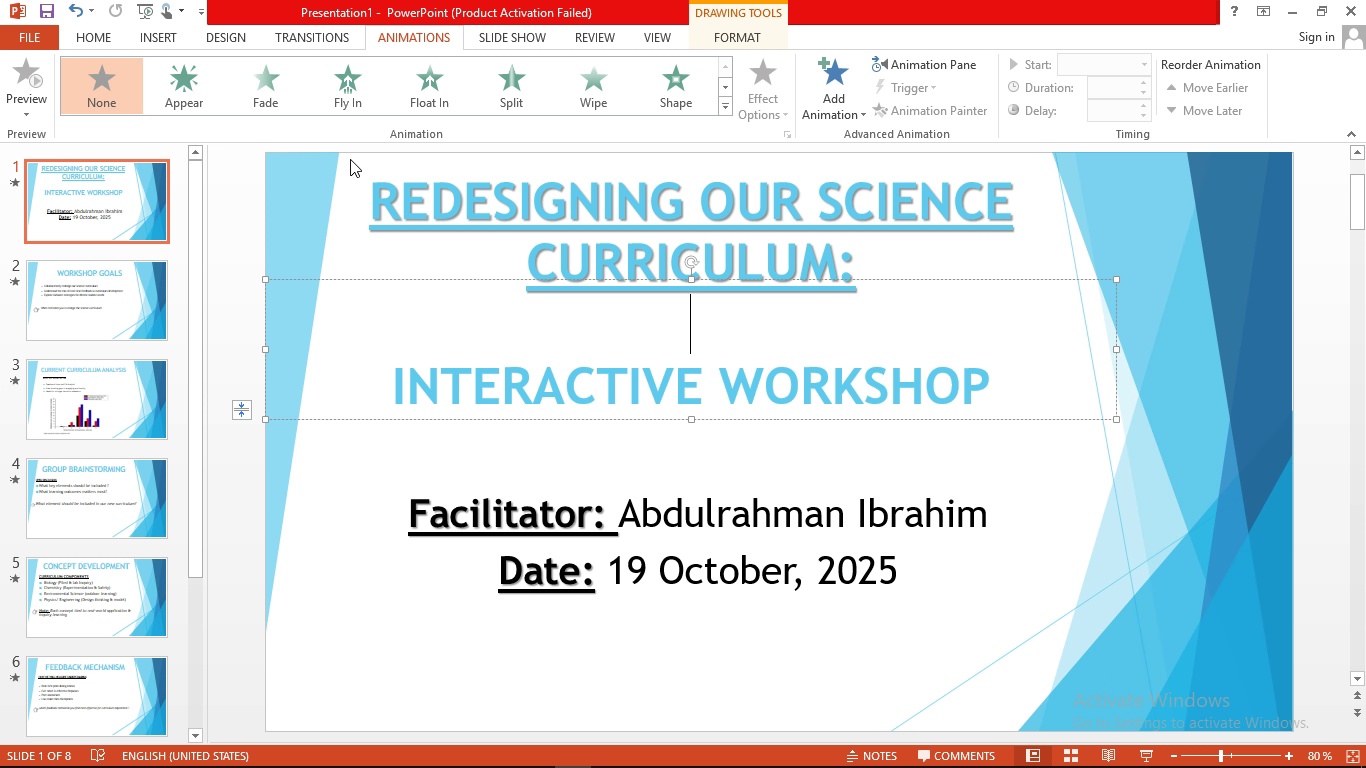 
wait(19.36)
 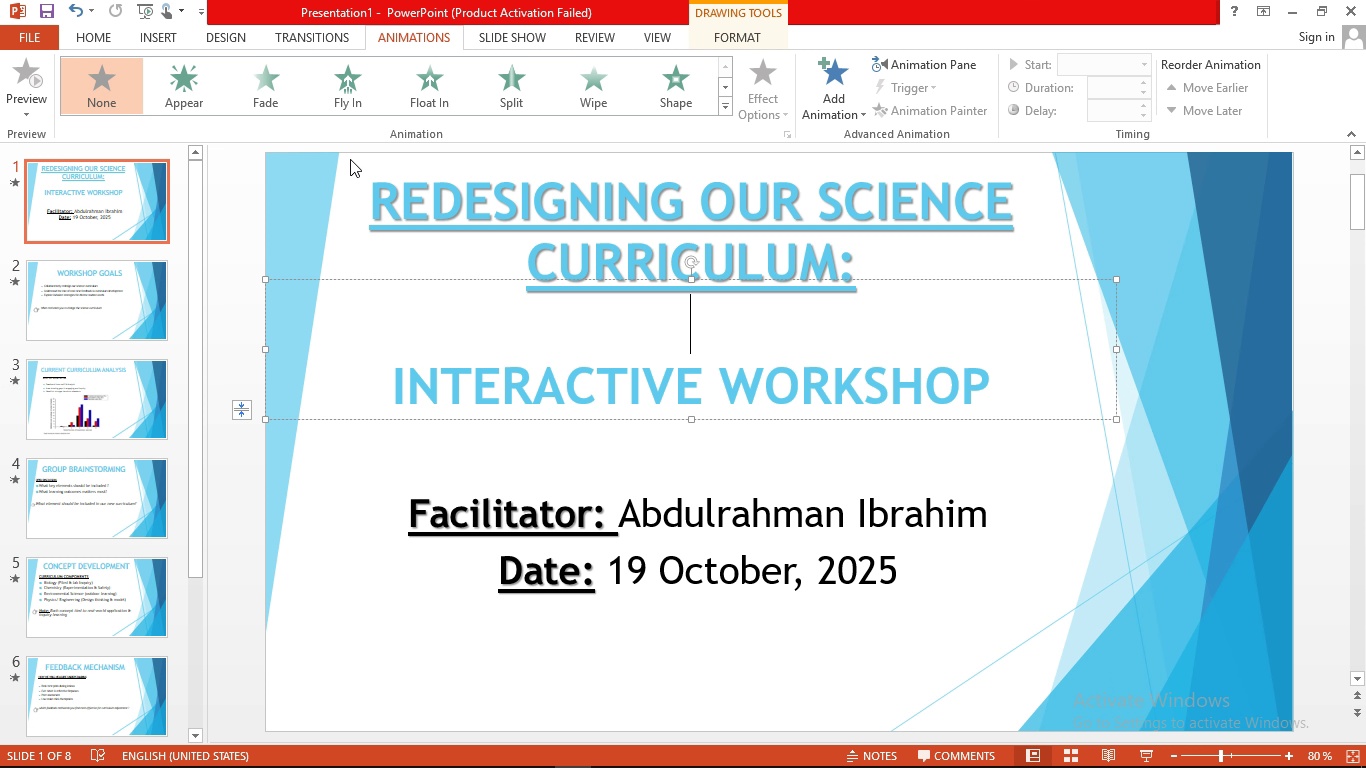 
left_click([349, 82])
 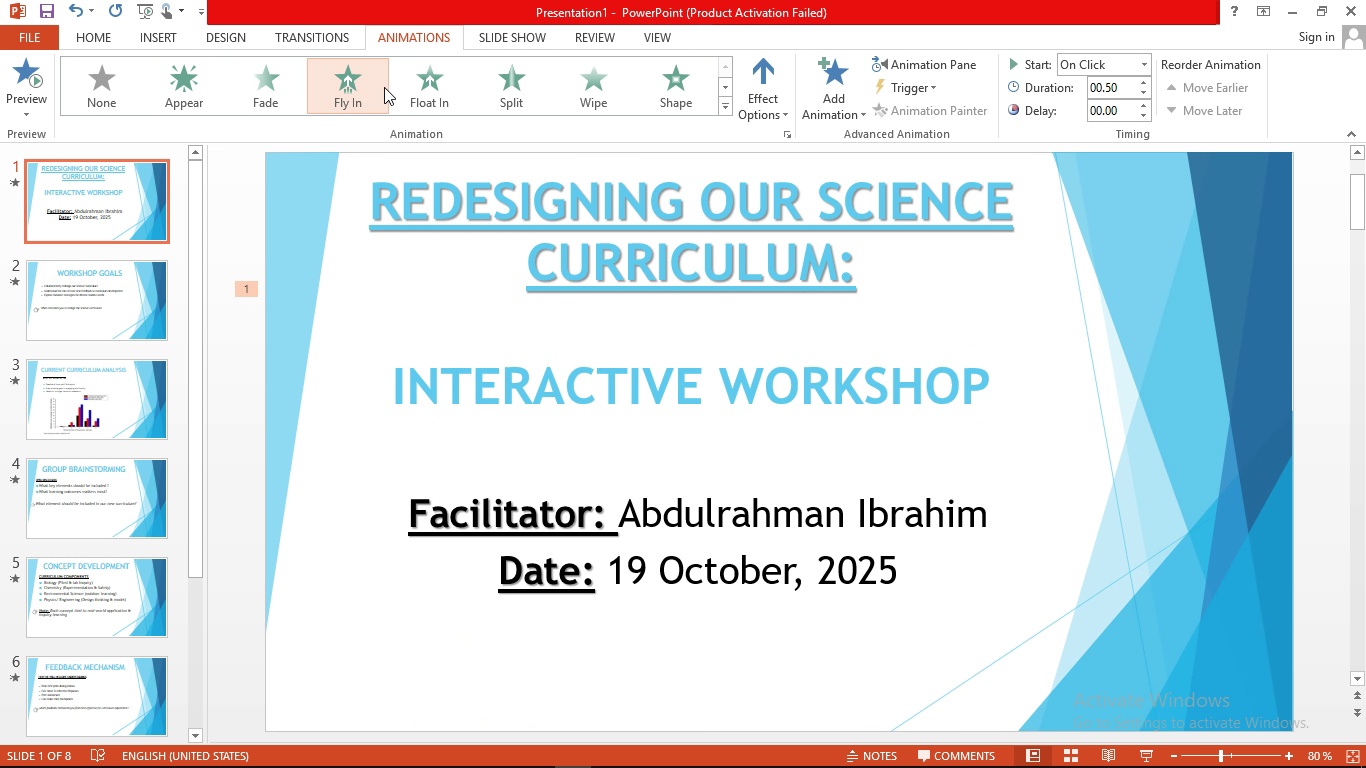 
left_click([439, 87])
 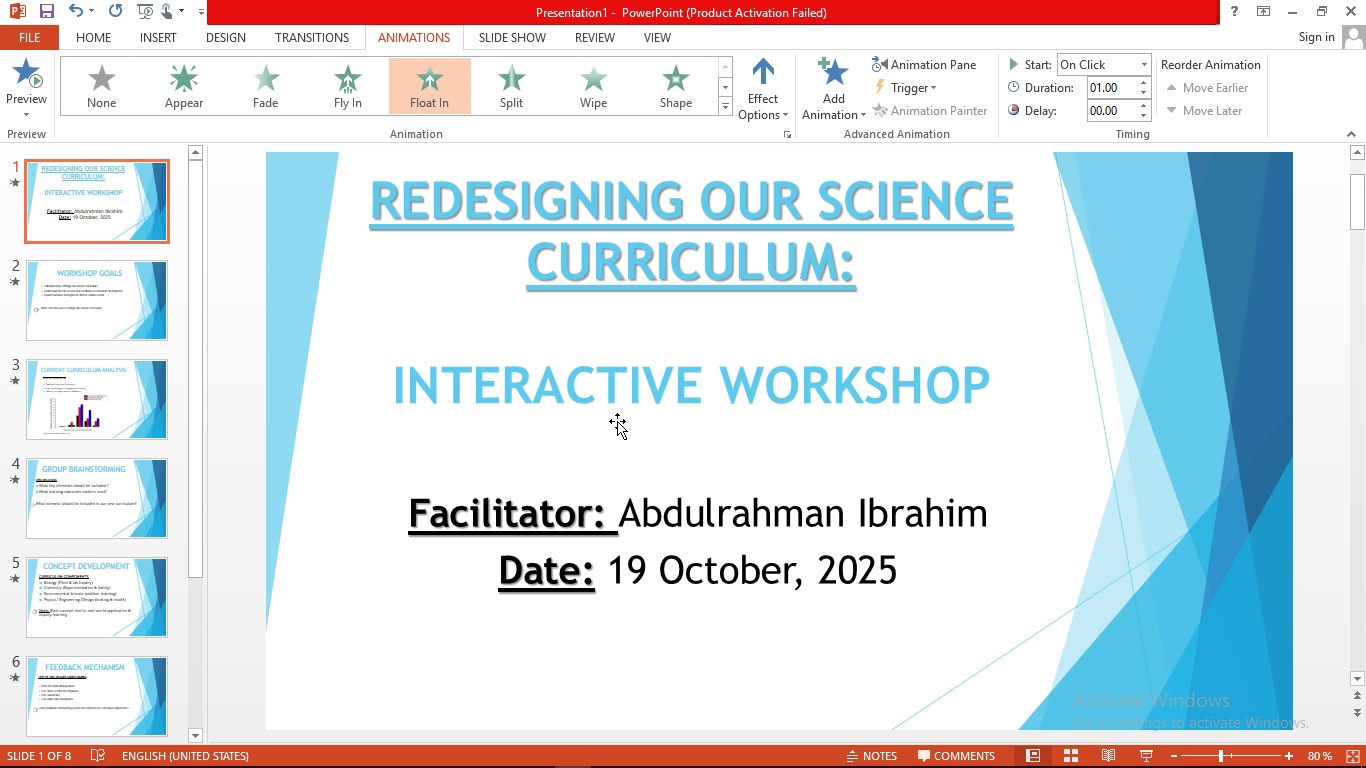 
left_click([608, 549])
 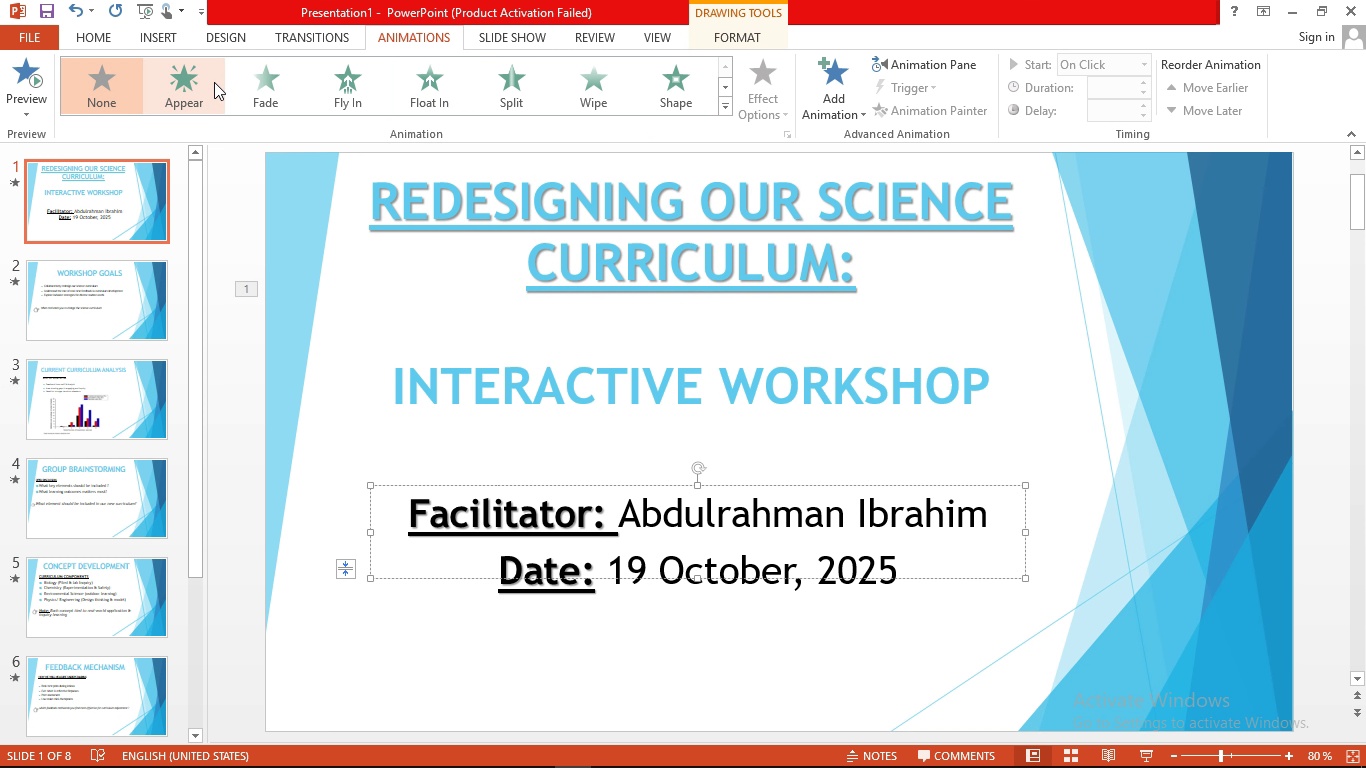 
wait(5.76)
 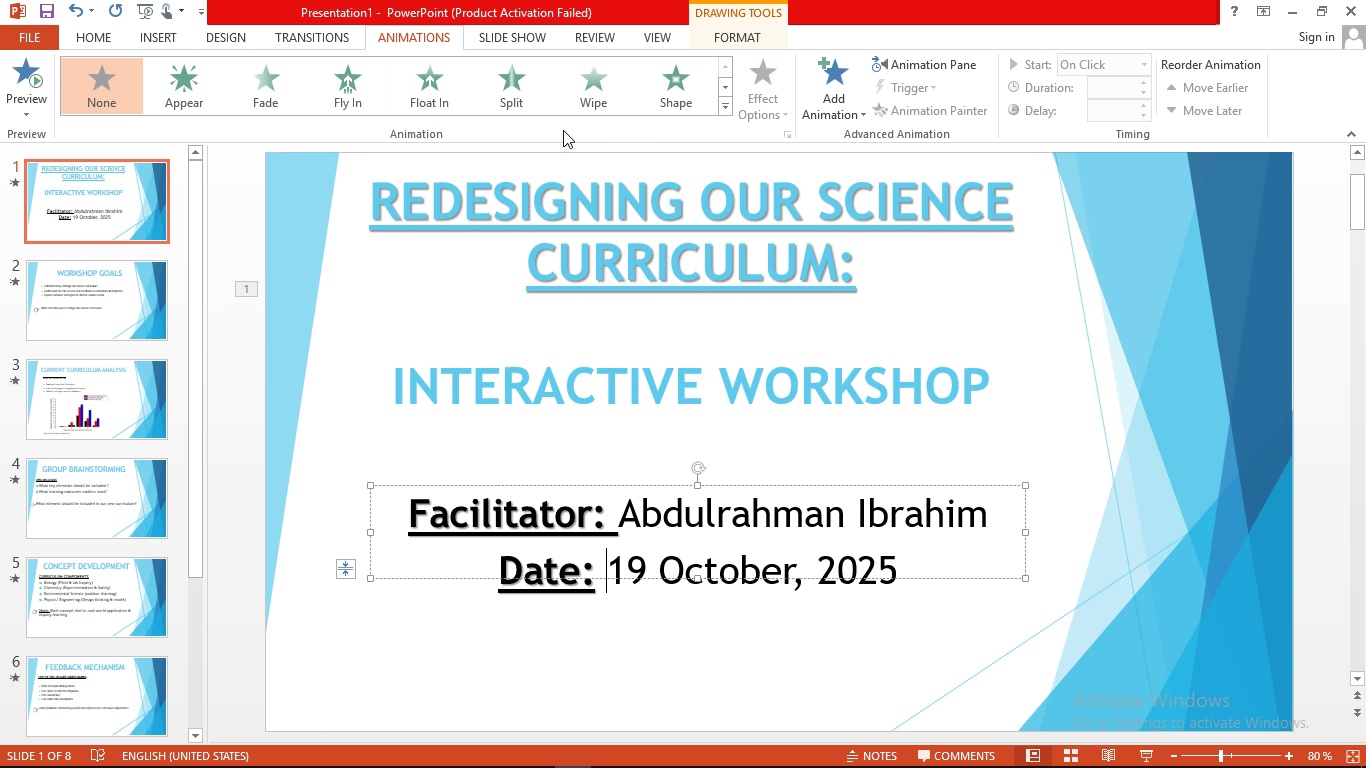 
left_click([726, 103])
 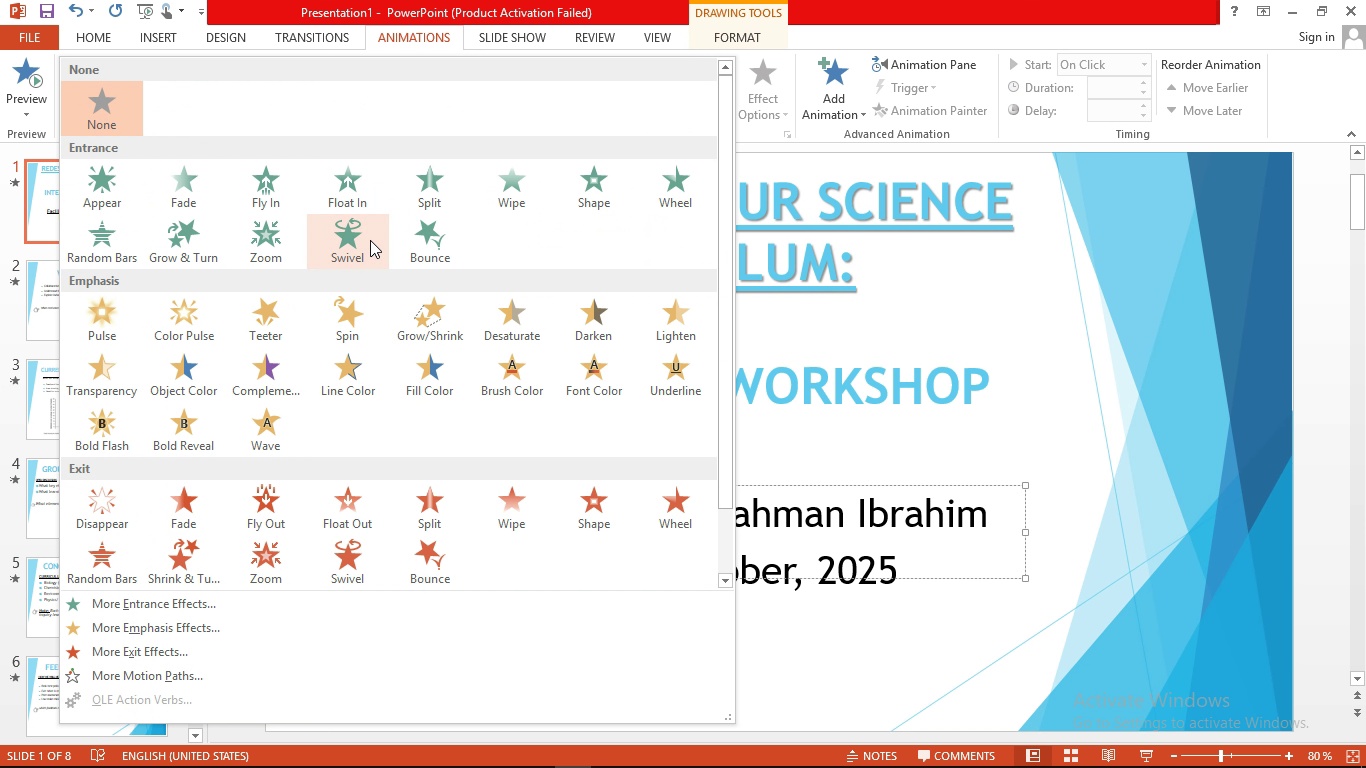 
left_click([364, 240])
 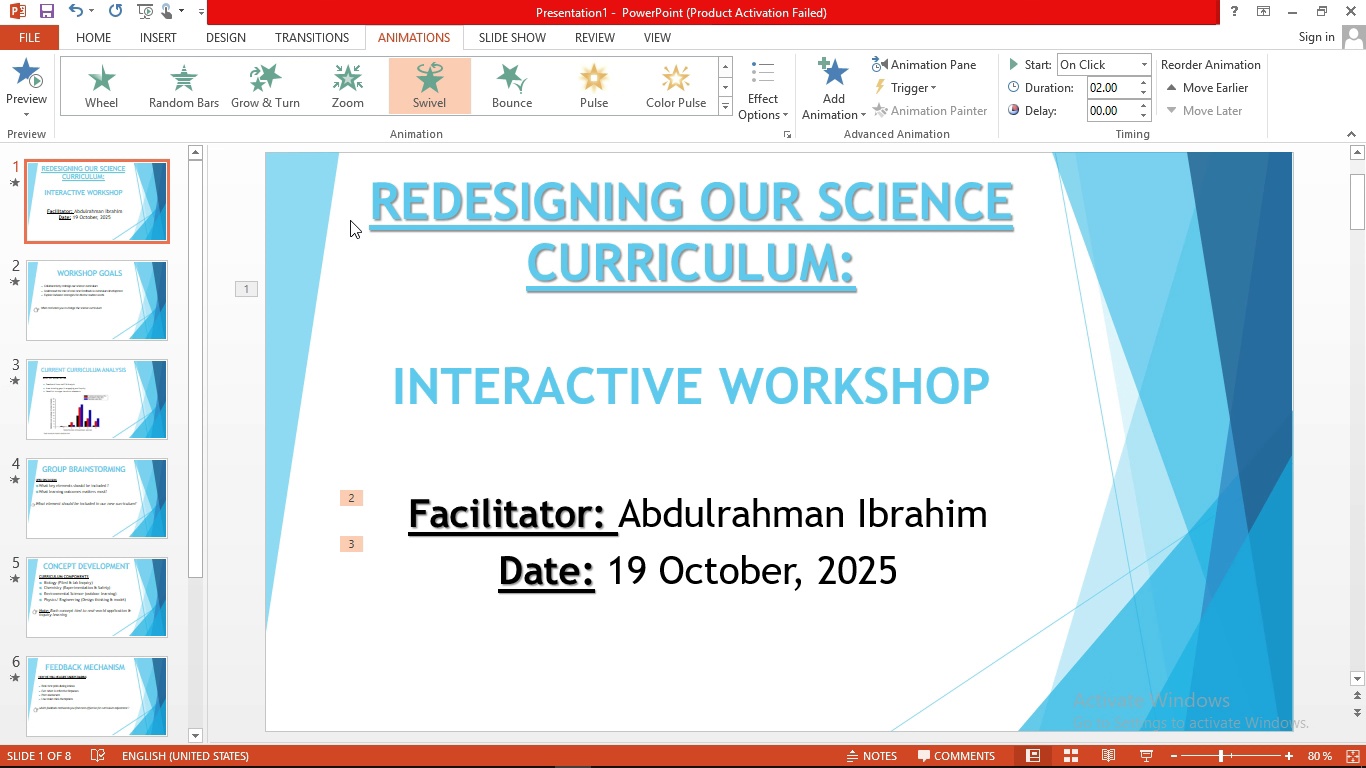 
wait(34.83)
 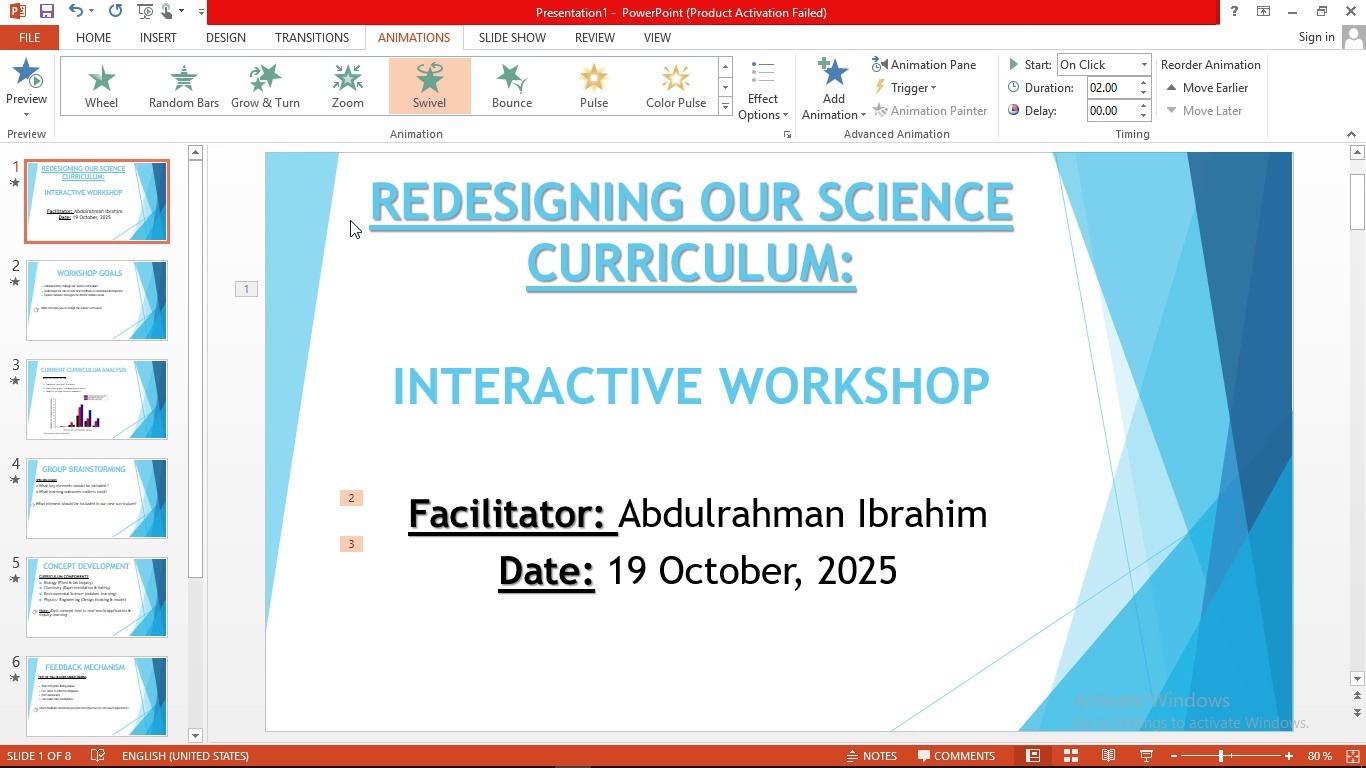 
mouse_move([336, 277])